 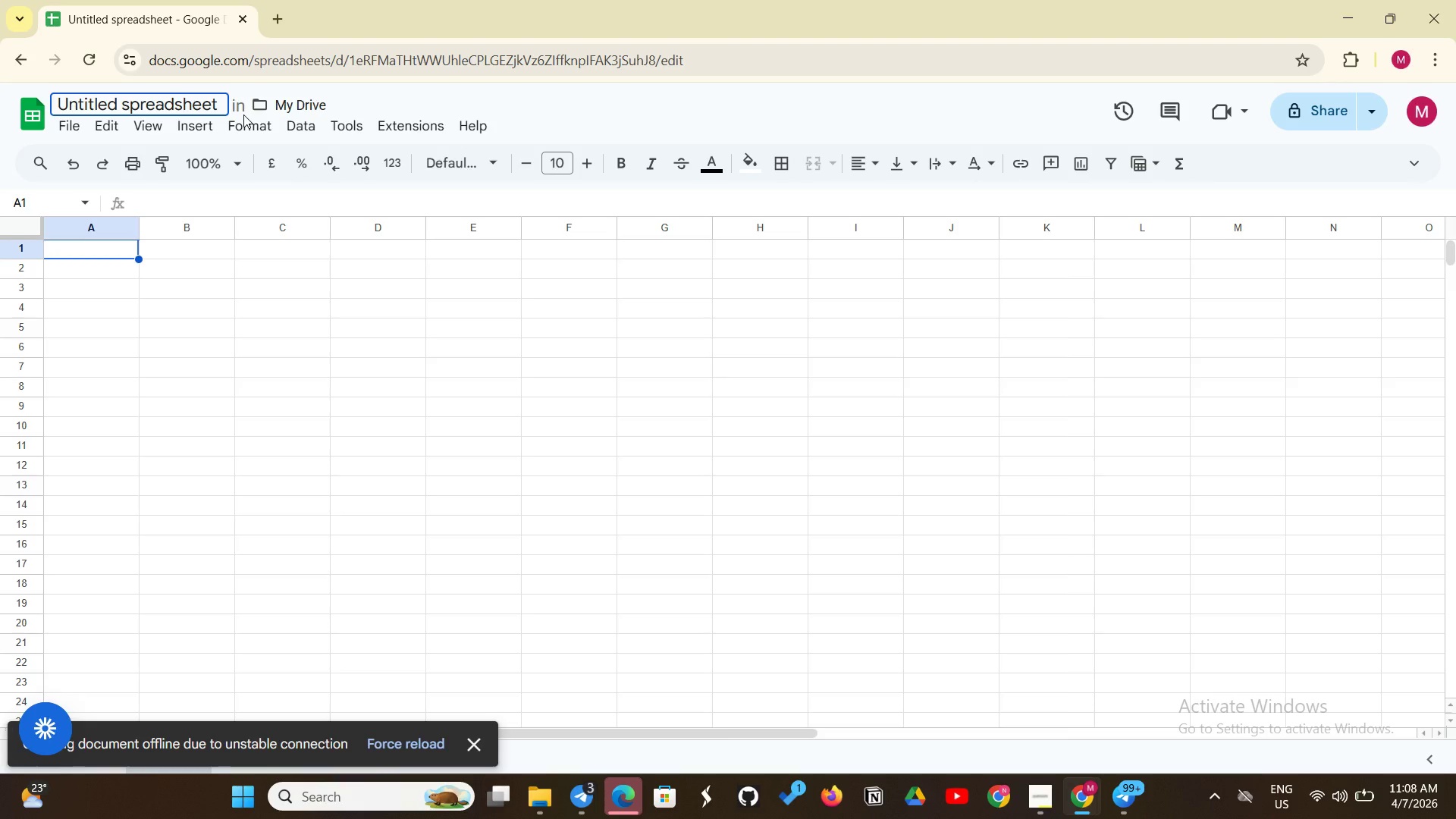 
hold_key(key=Backspace, duration=1.25)
 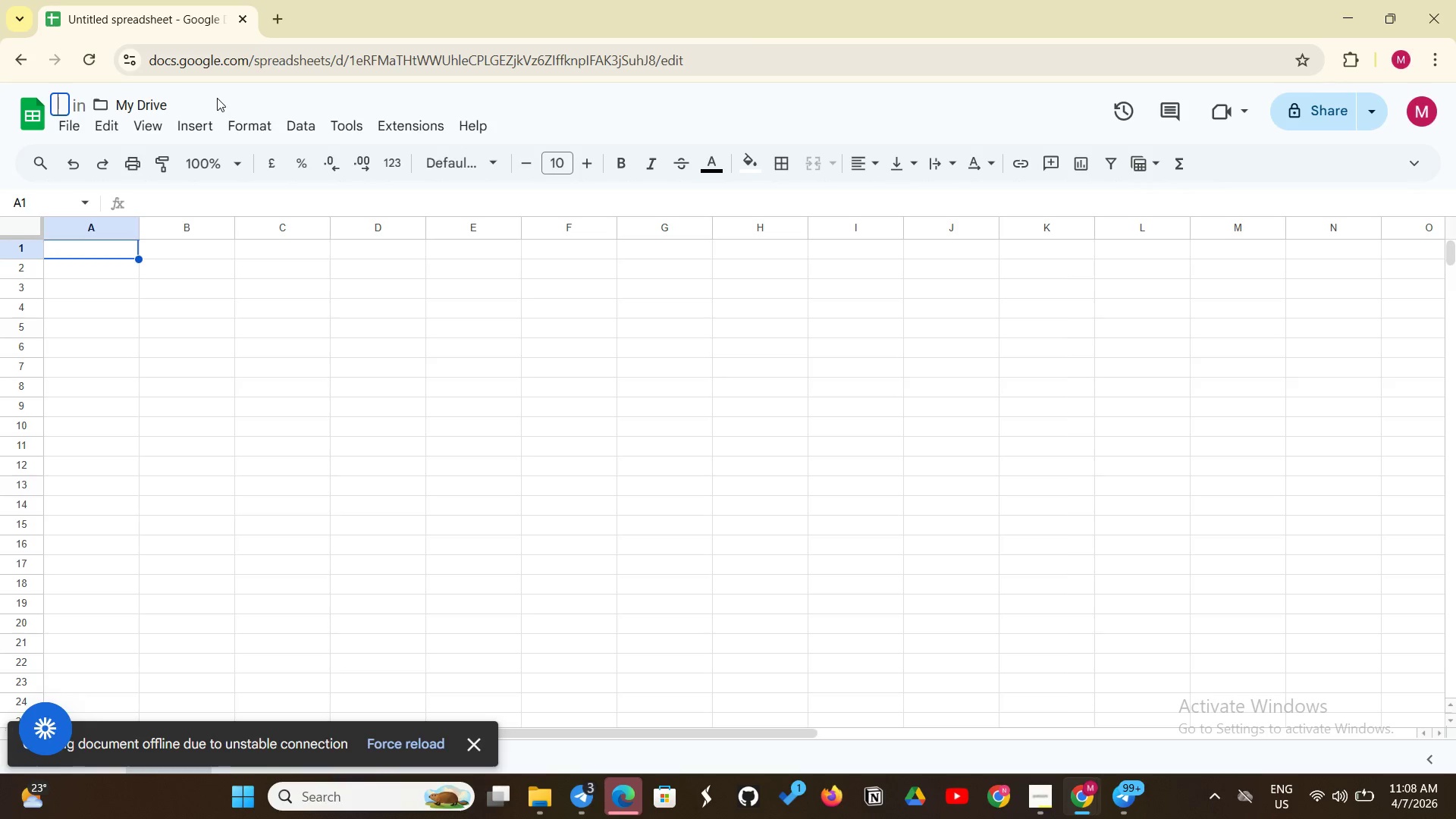 
type(Cosmetic Dents)
key(Backspace)
type(istry Comptitive )
 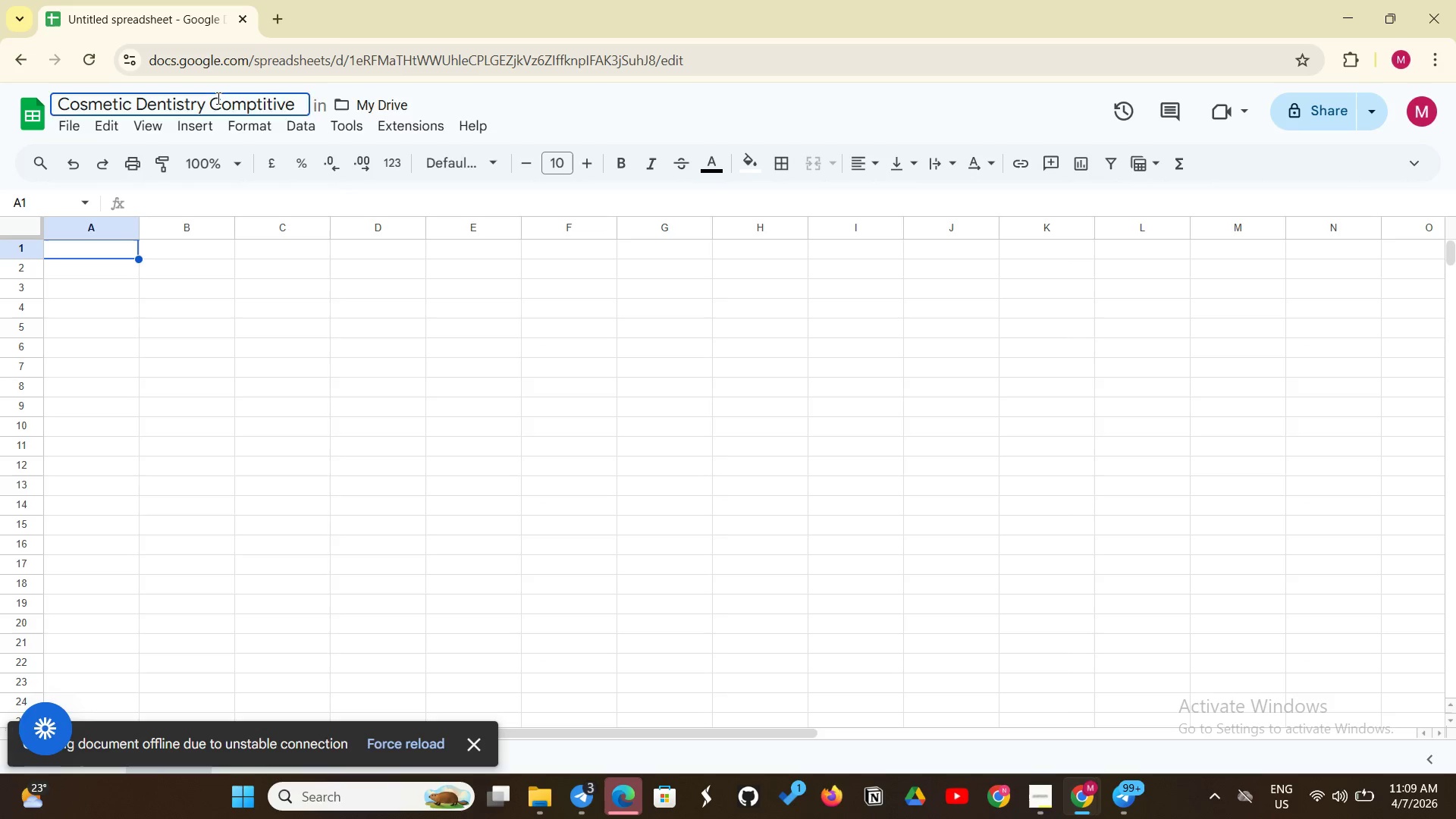 
key(Enter)
 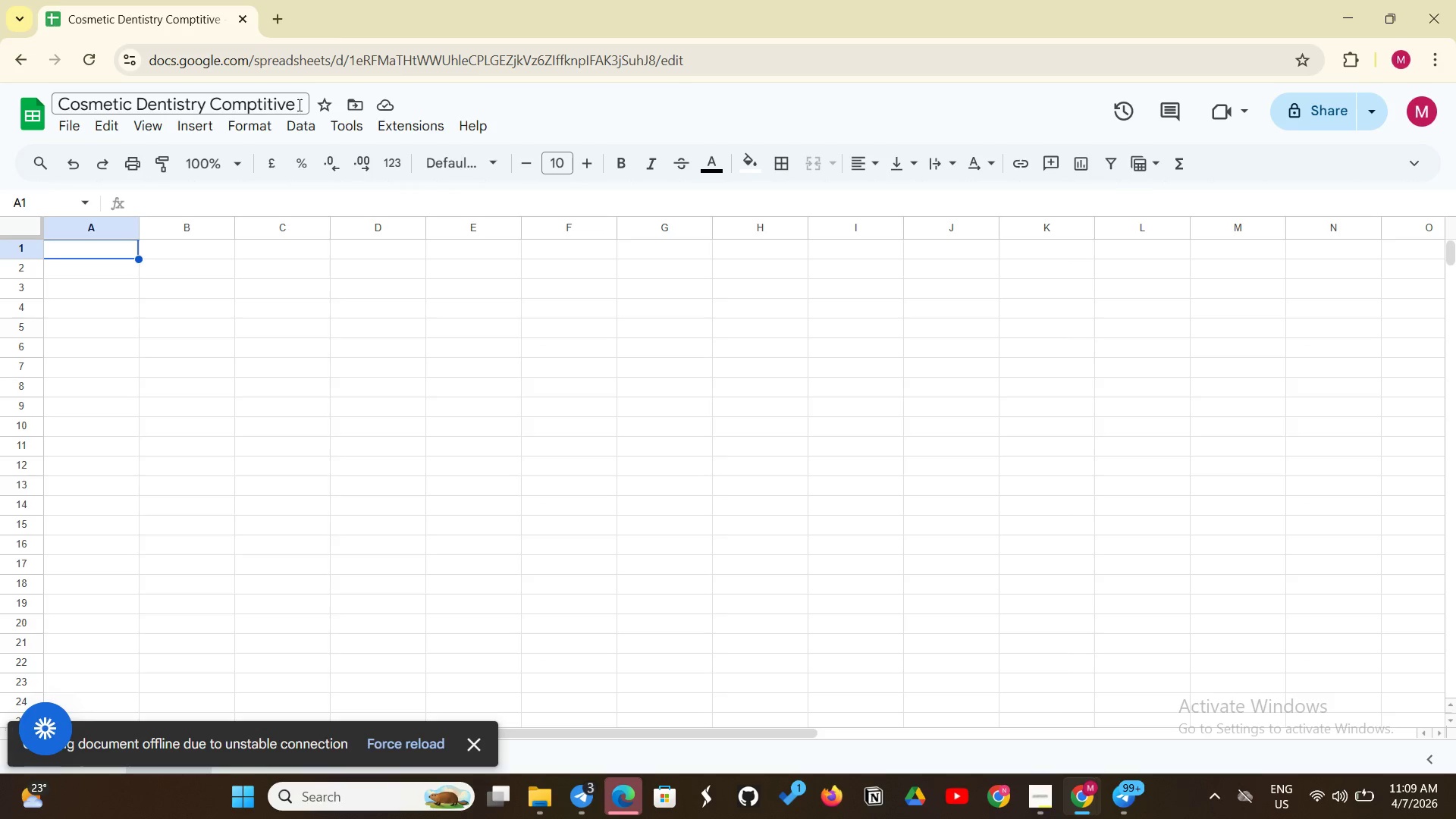 
left_click([298, 105])
 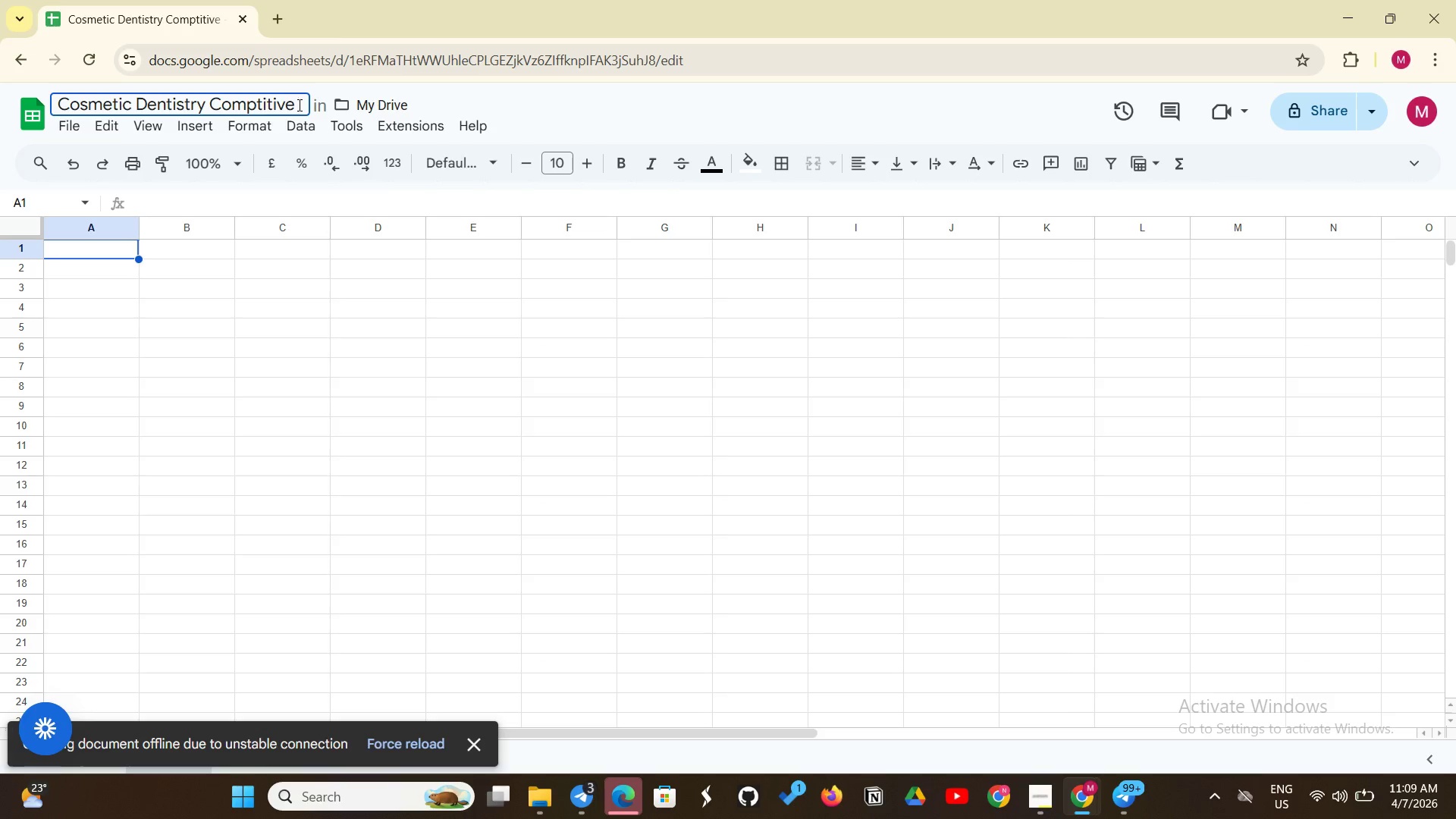 
type(Landscape Tool)
 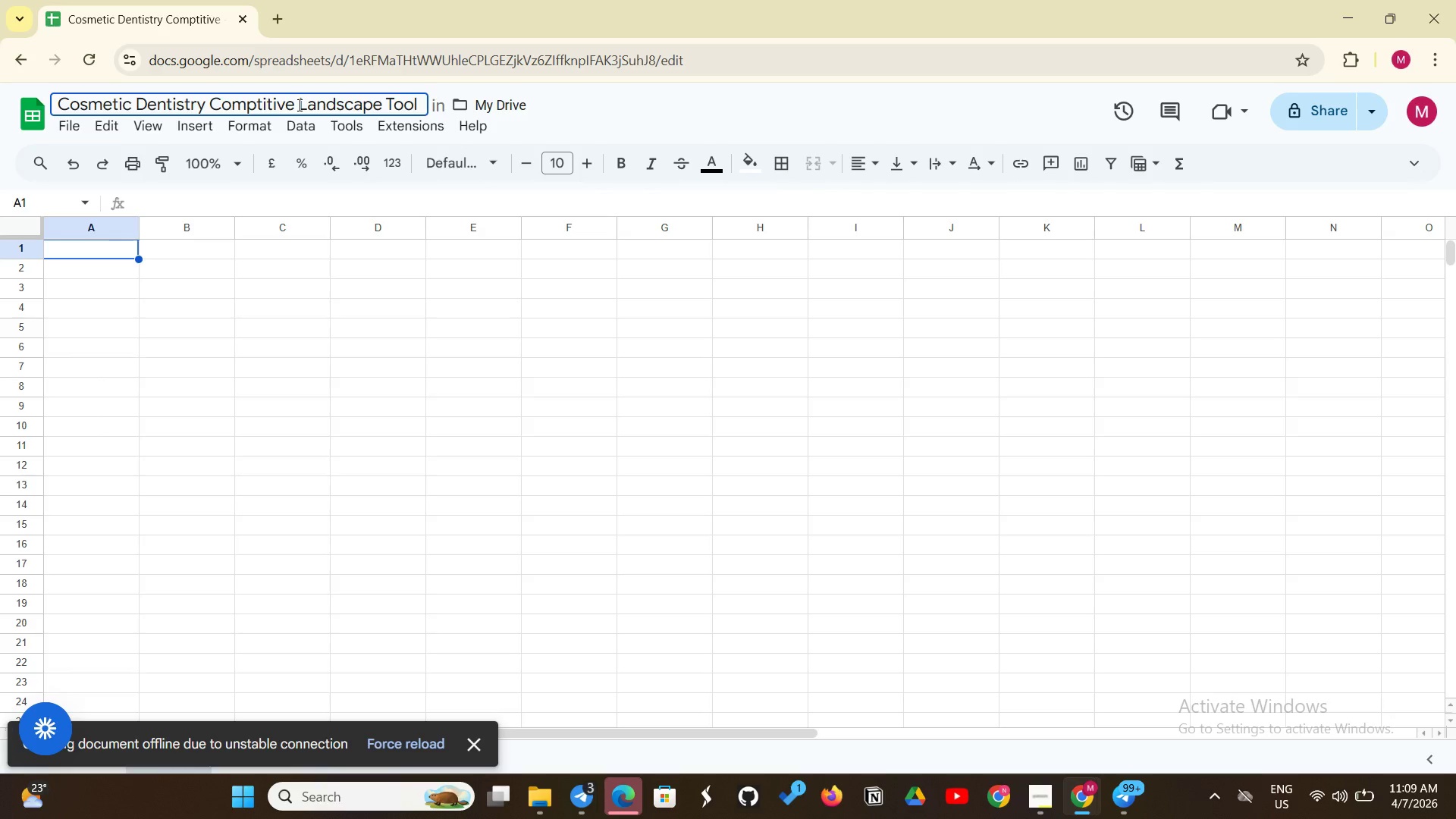 
left_click([110, 249])
 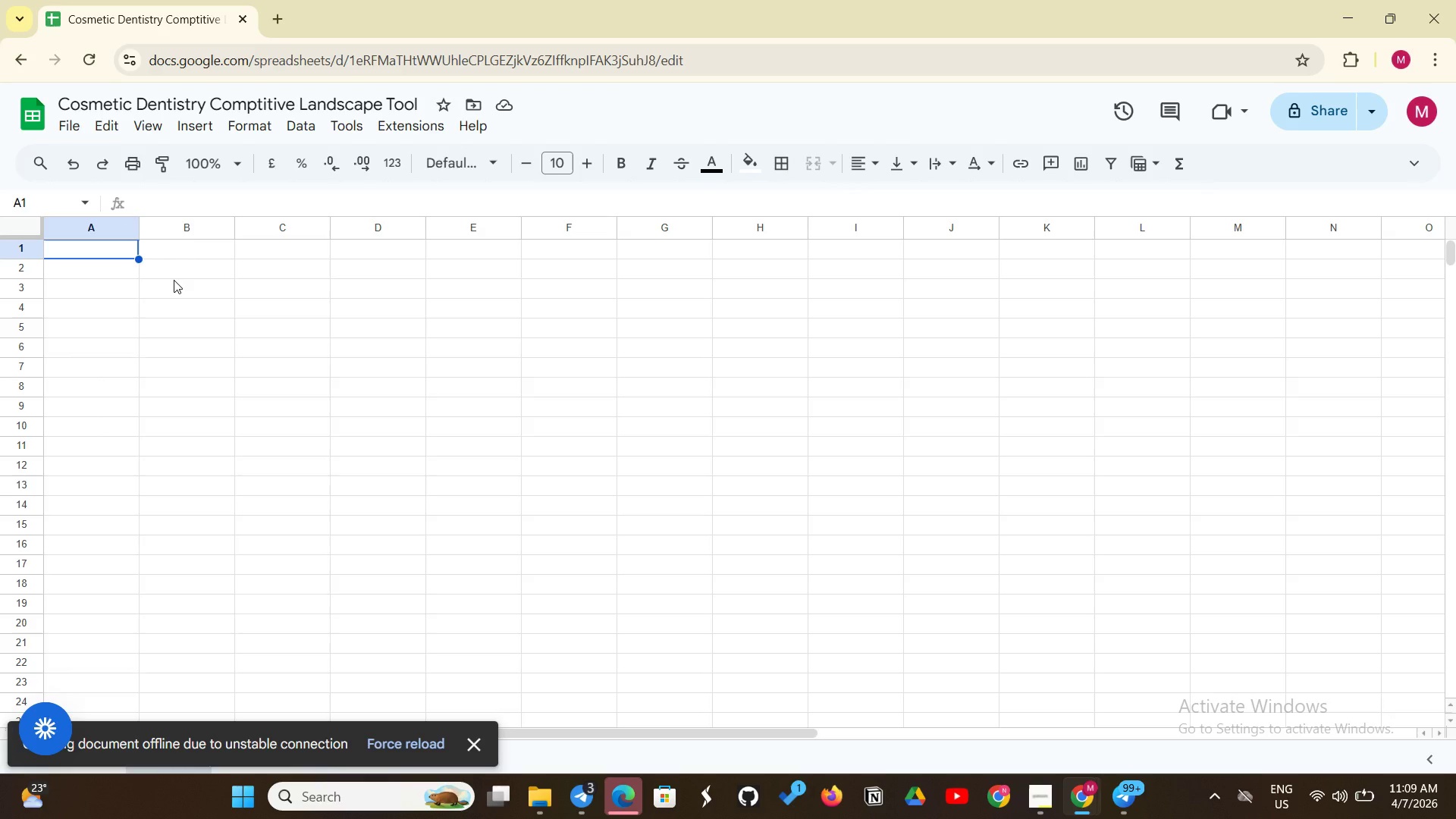 
wait(6.02)
 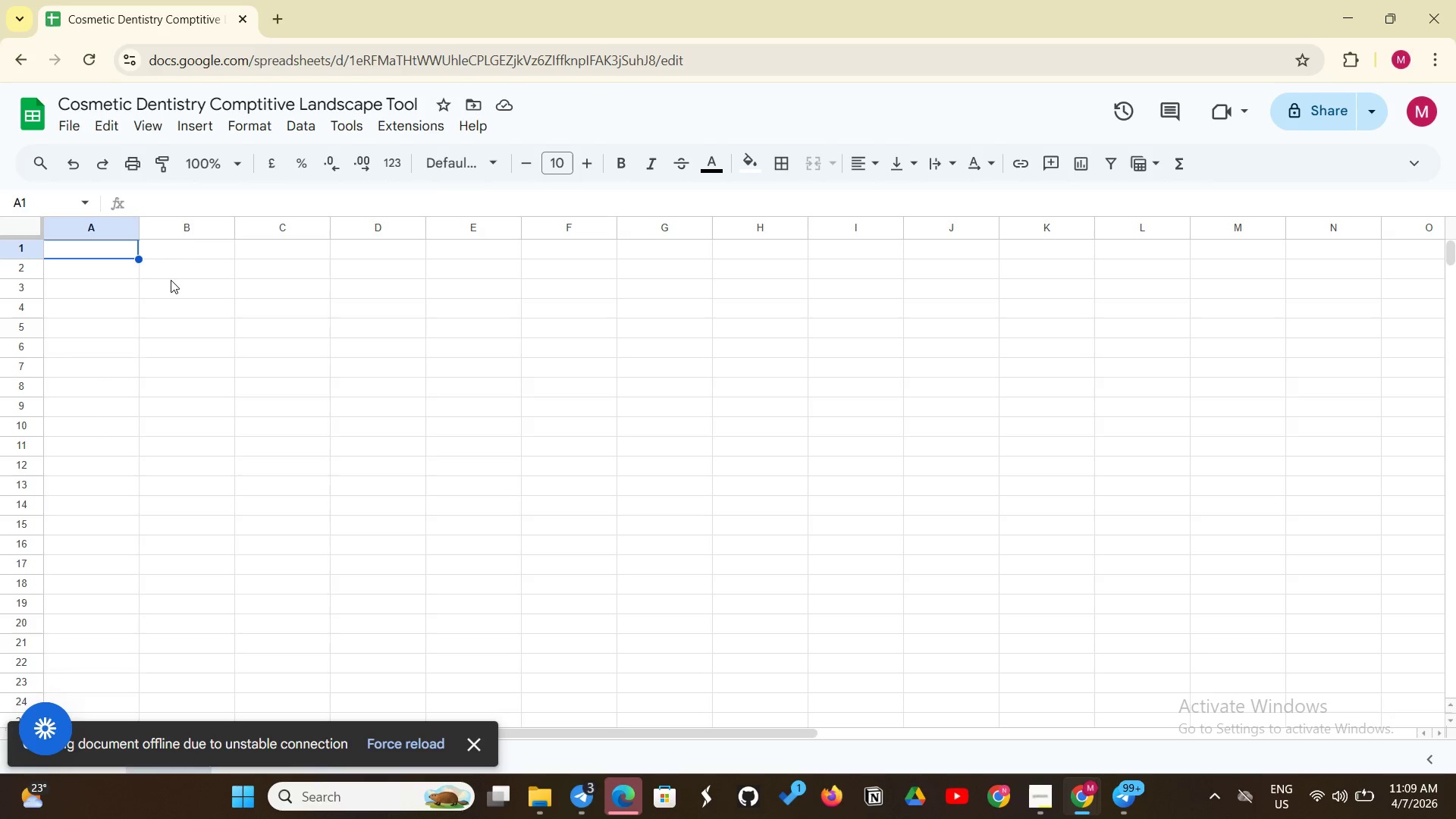 
type(Business Name)
 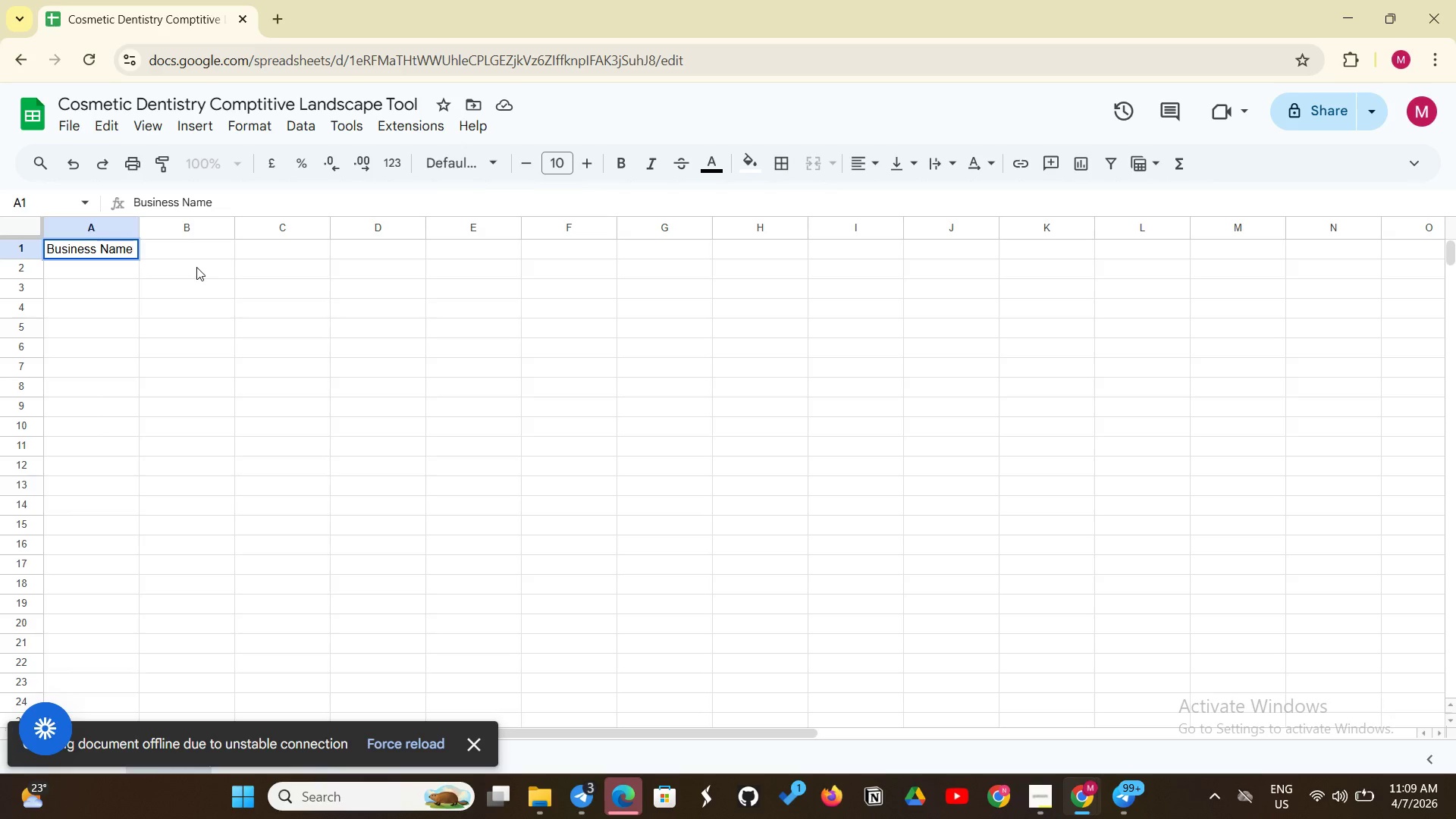 
left_click([213, 257])
 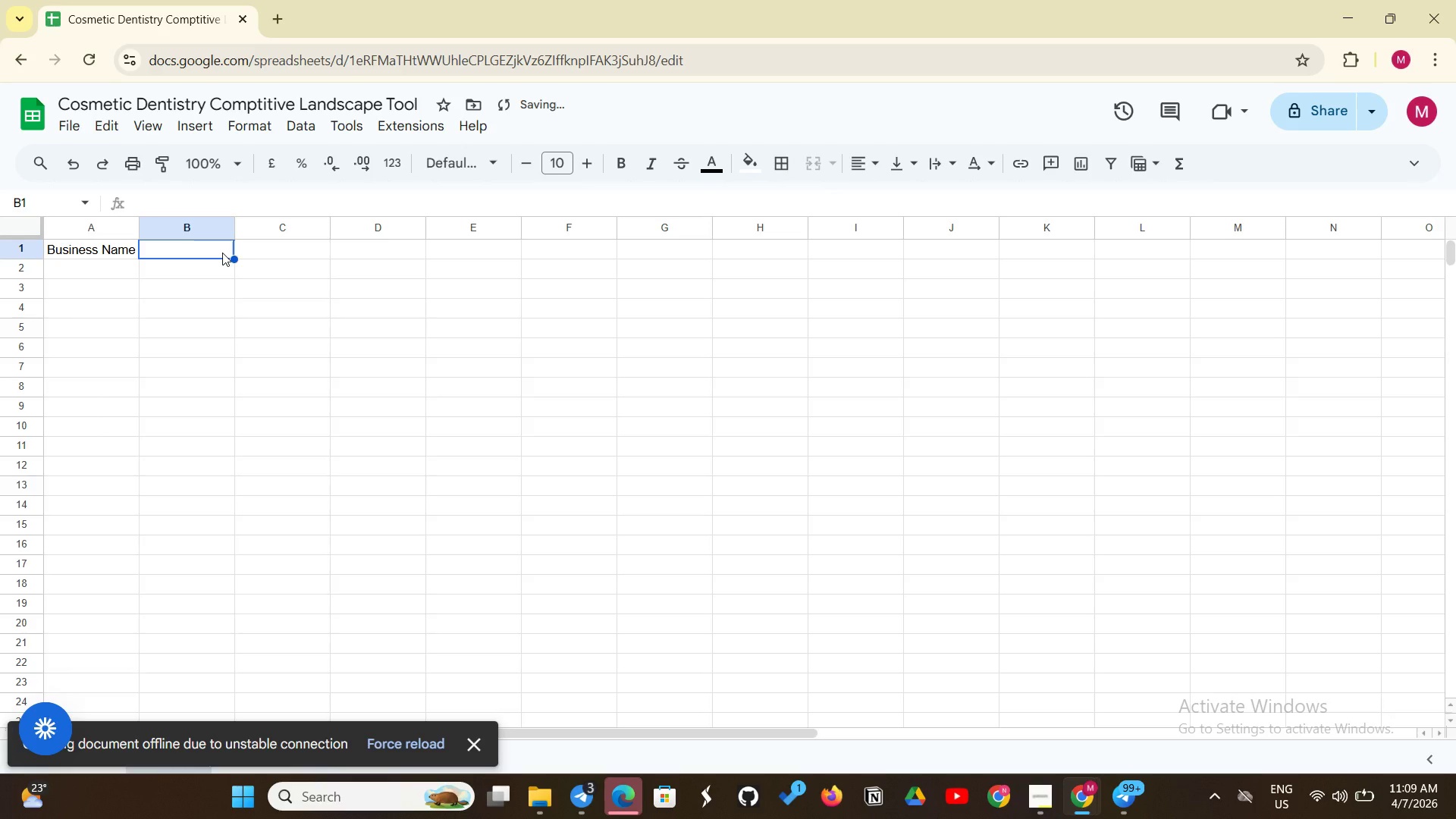 
type(Website)
 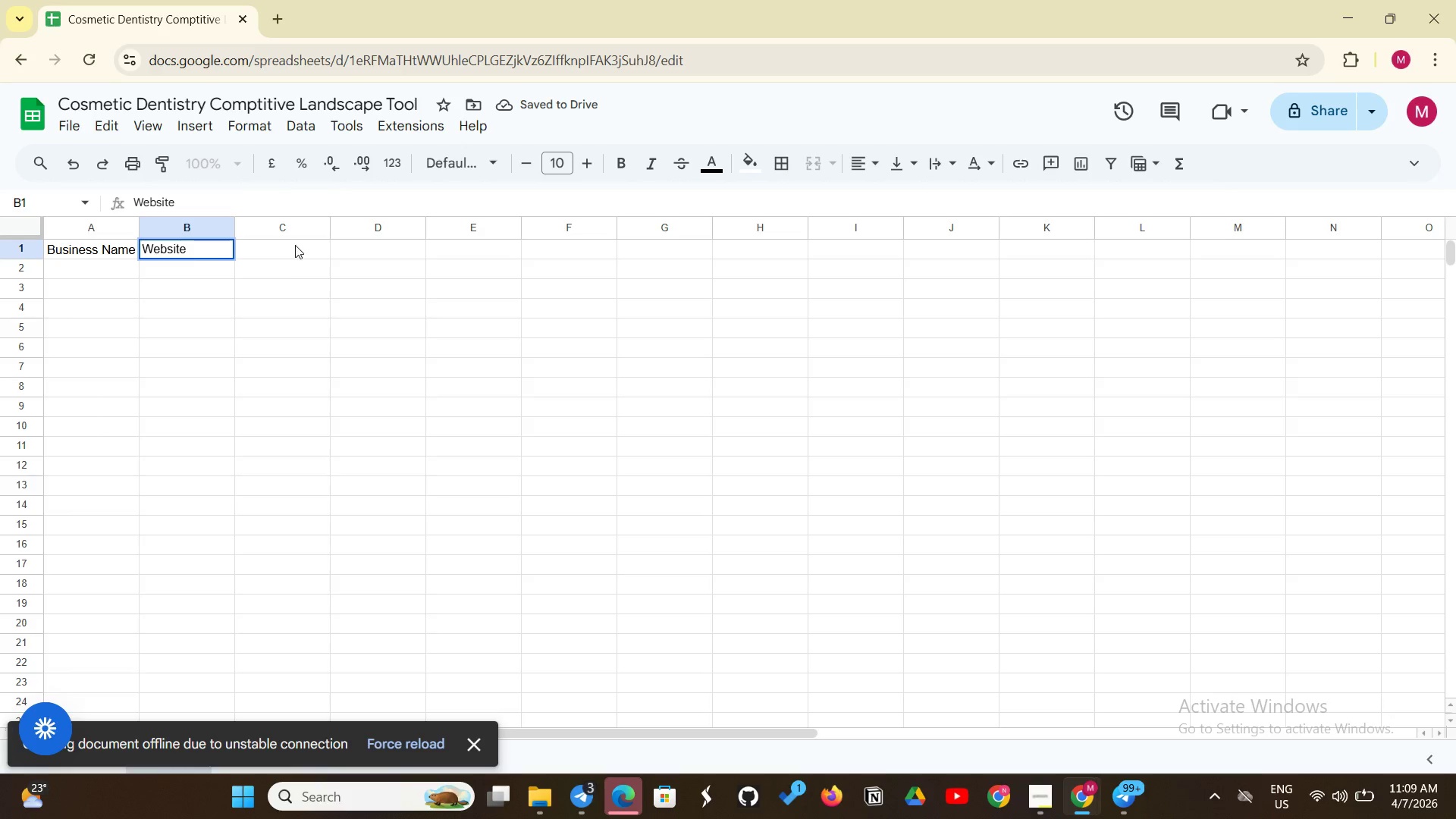 
left_click([295, 245])
 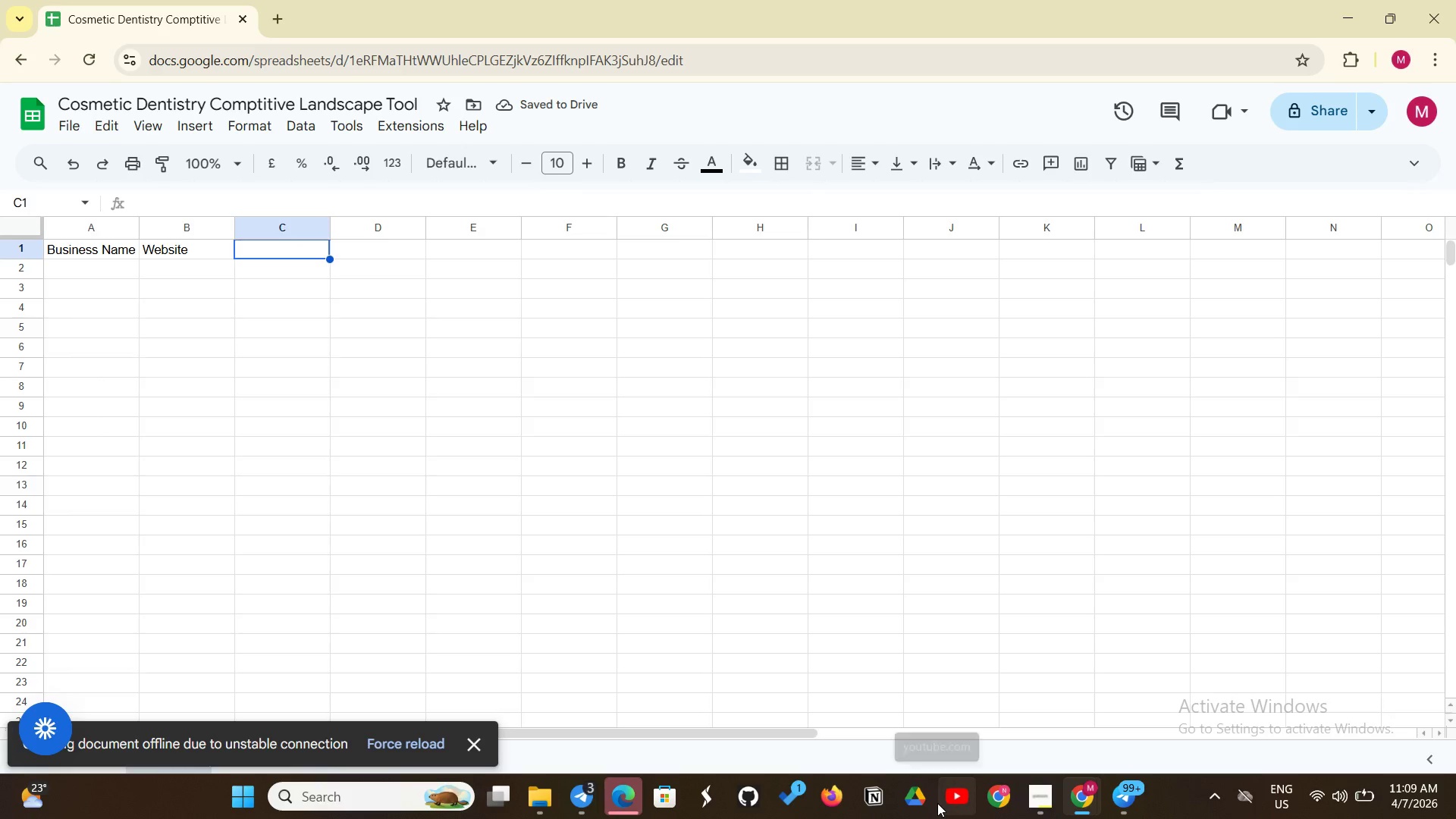 
type(Primary Focus)
 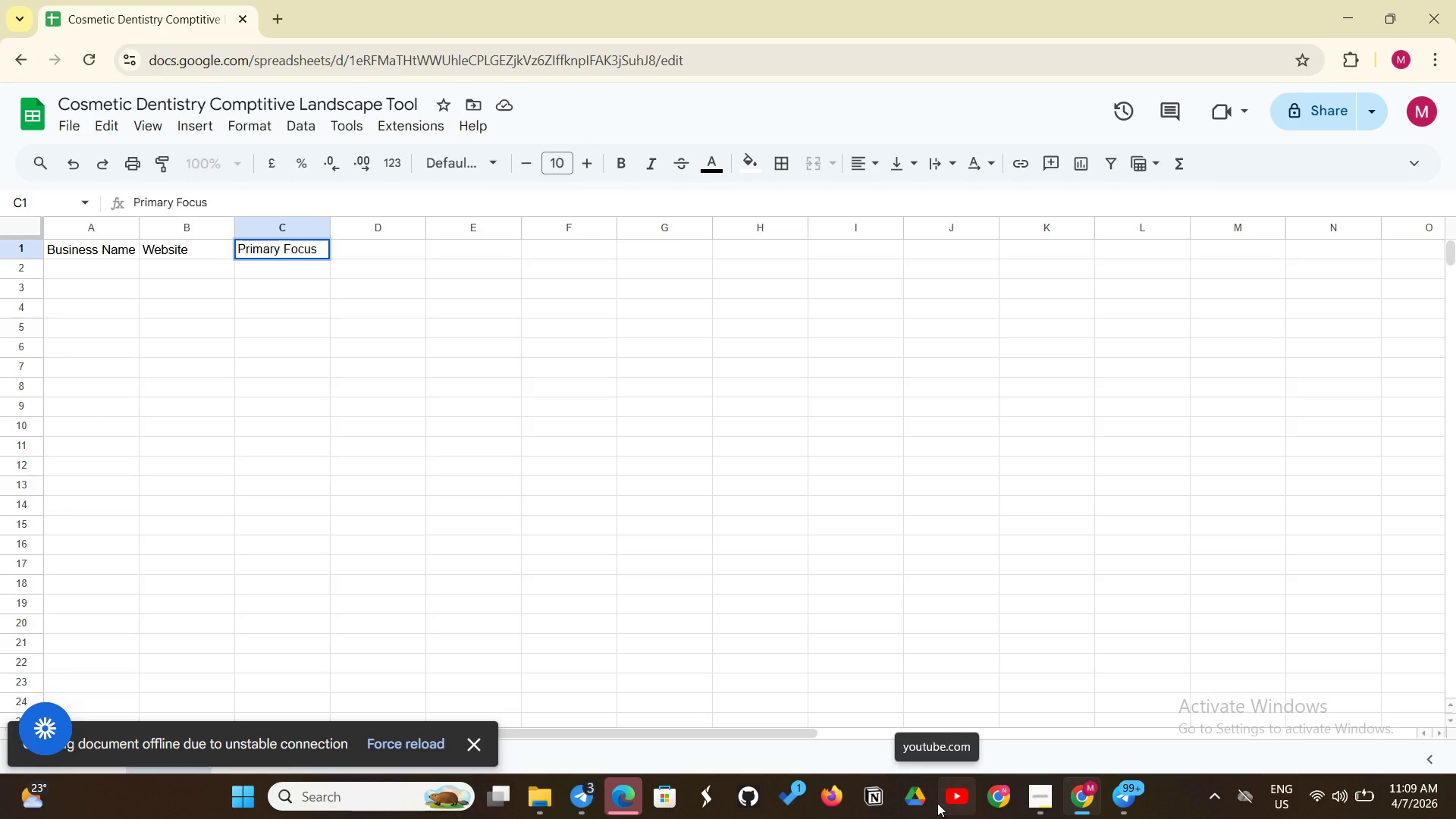 
scroll: coordinate [937, 799], scroll_direction: up, amount: 1.0
 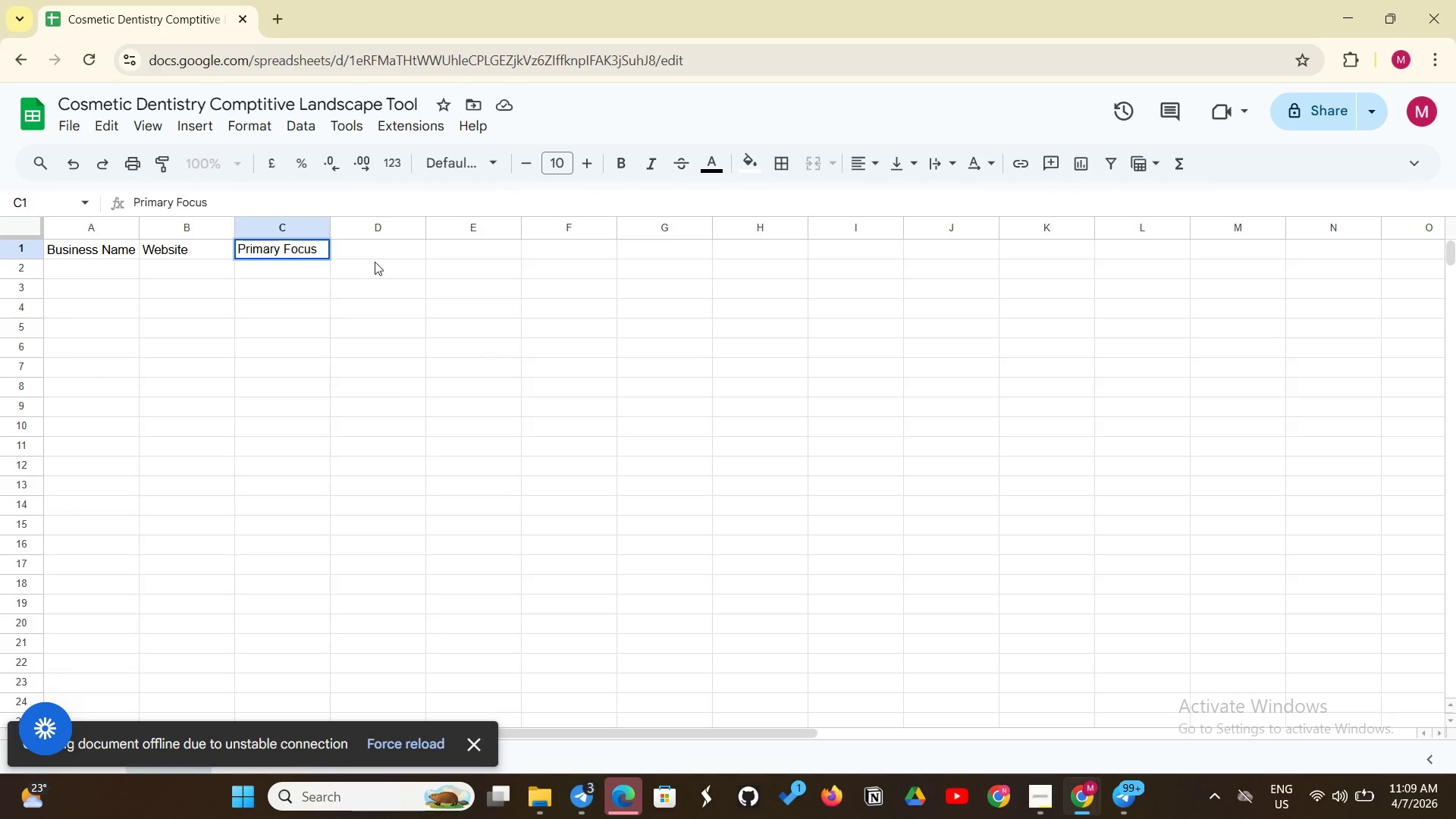 
left_click([363, 253])
 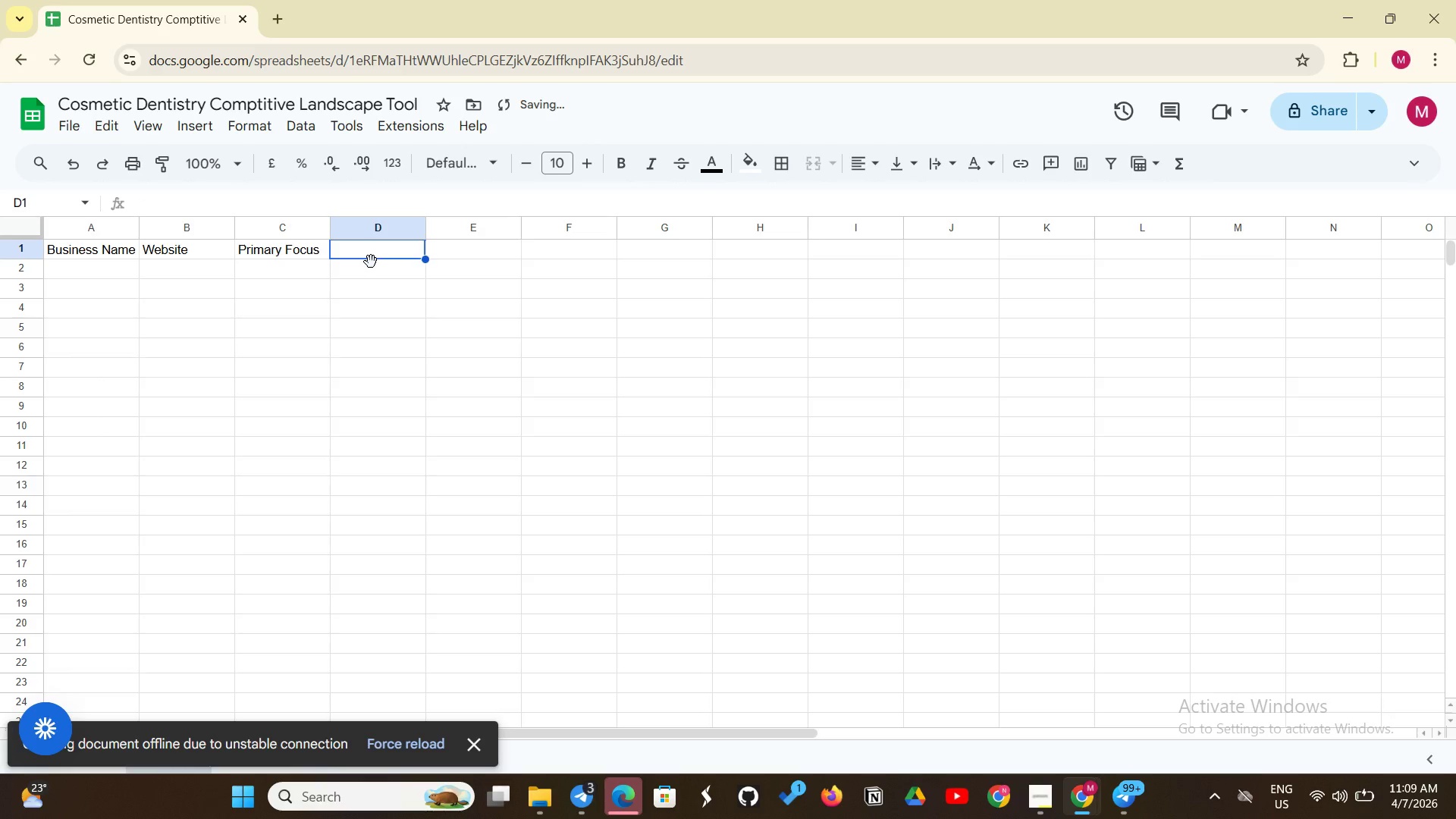 
type(New Pat)
 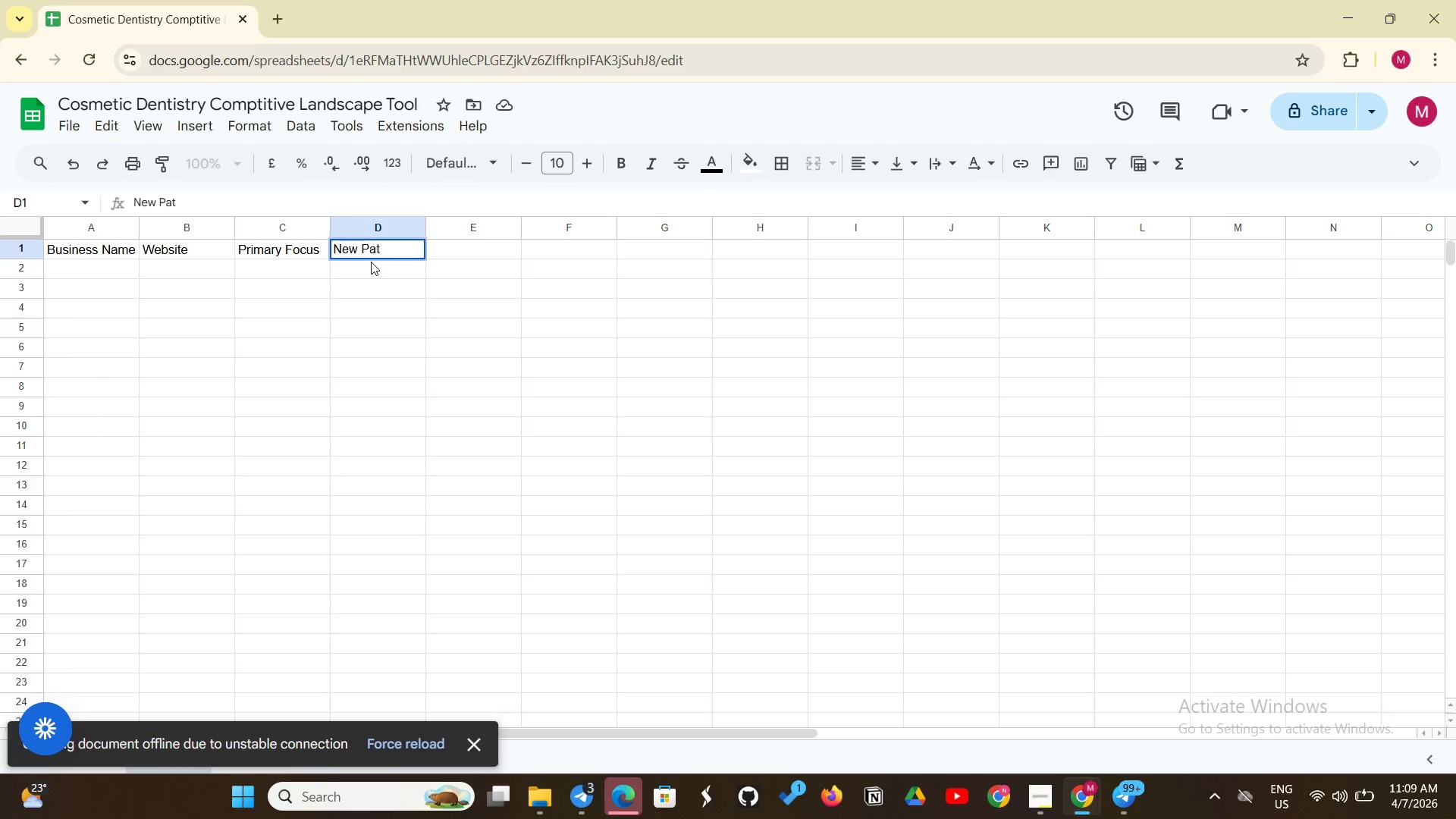 
type(ient Special )
 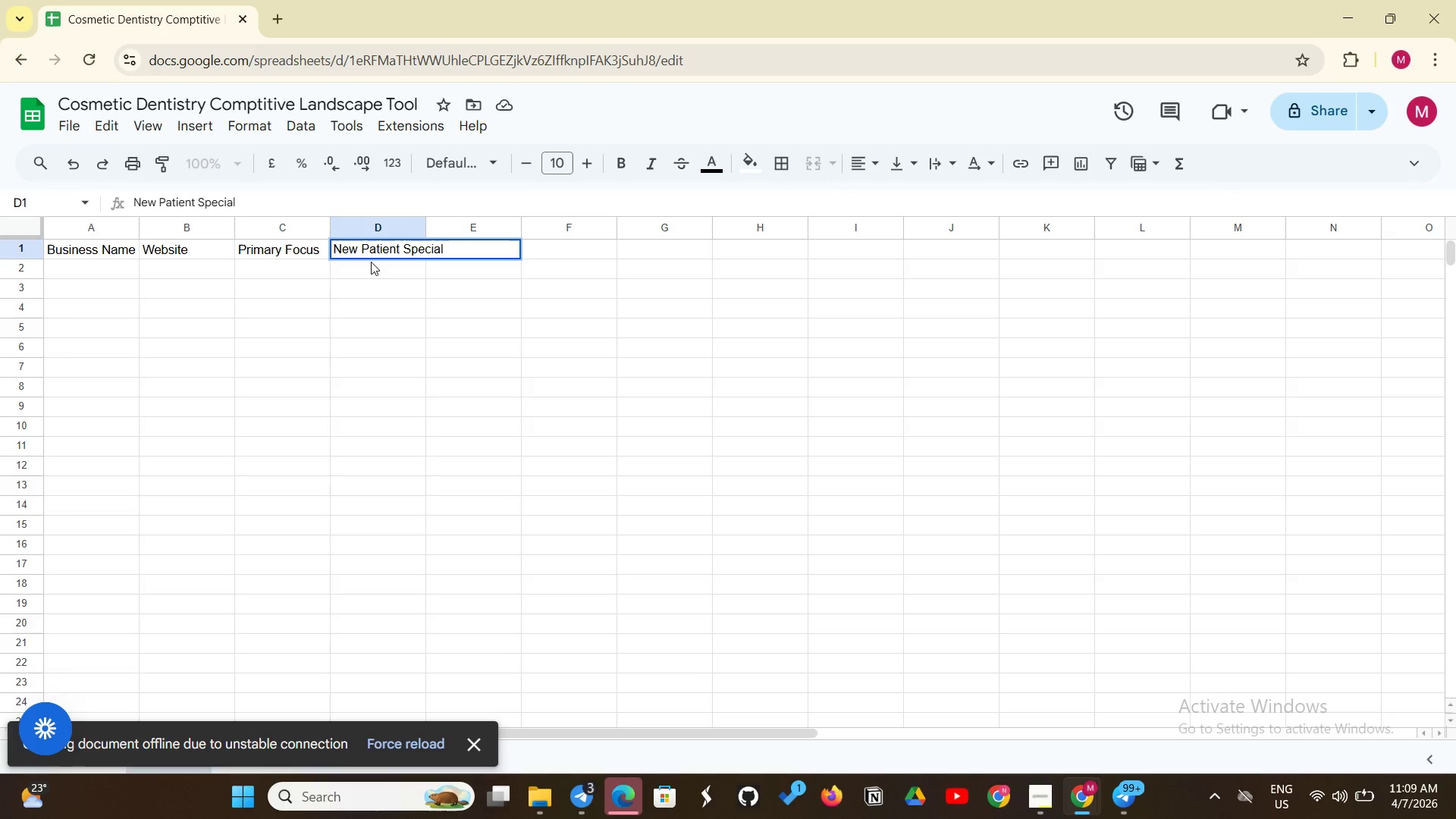 
key(Enter)
 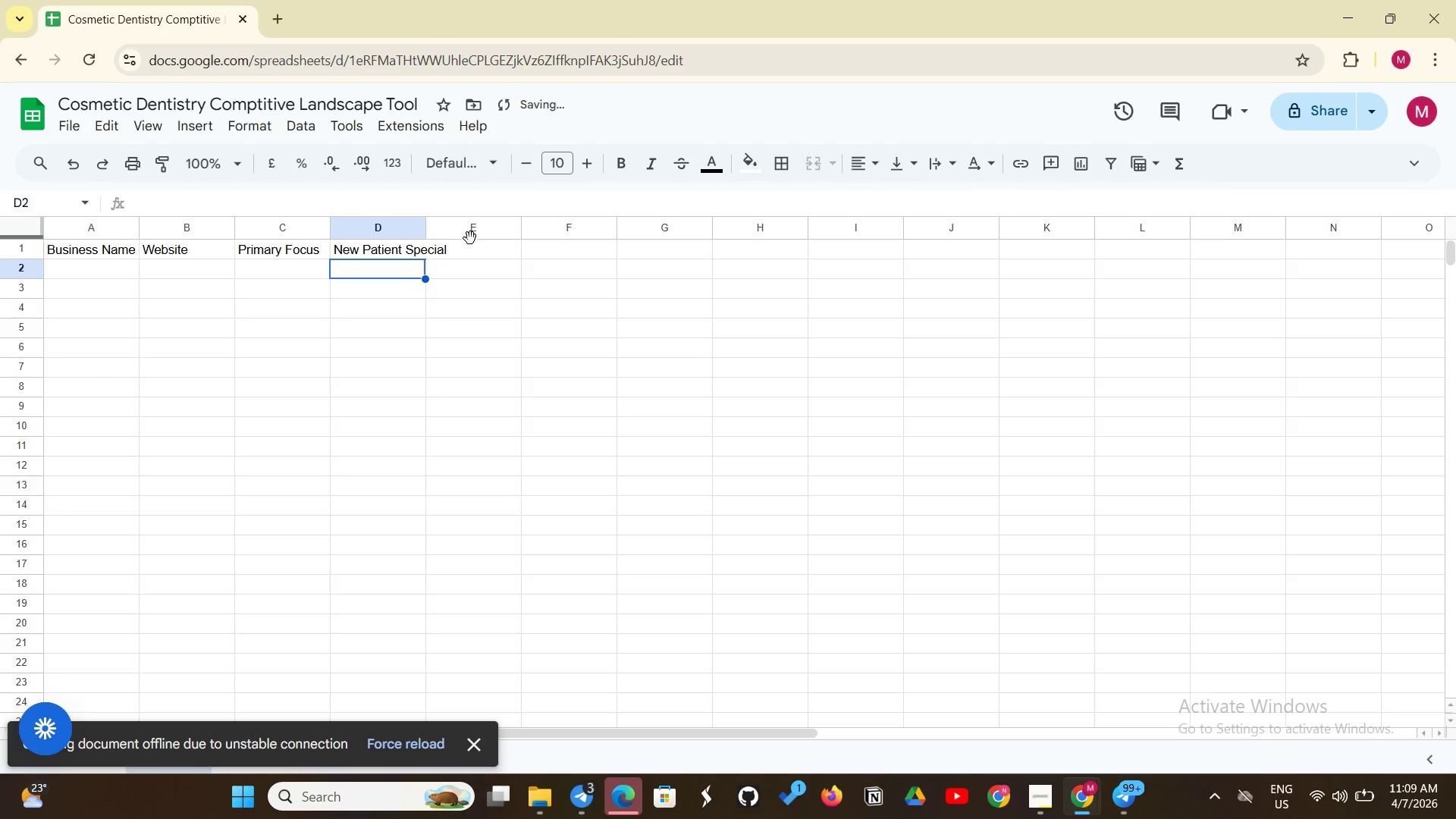 
left_click([478, 248])
 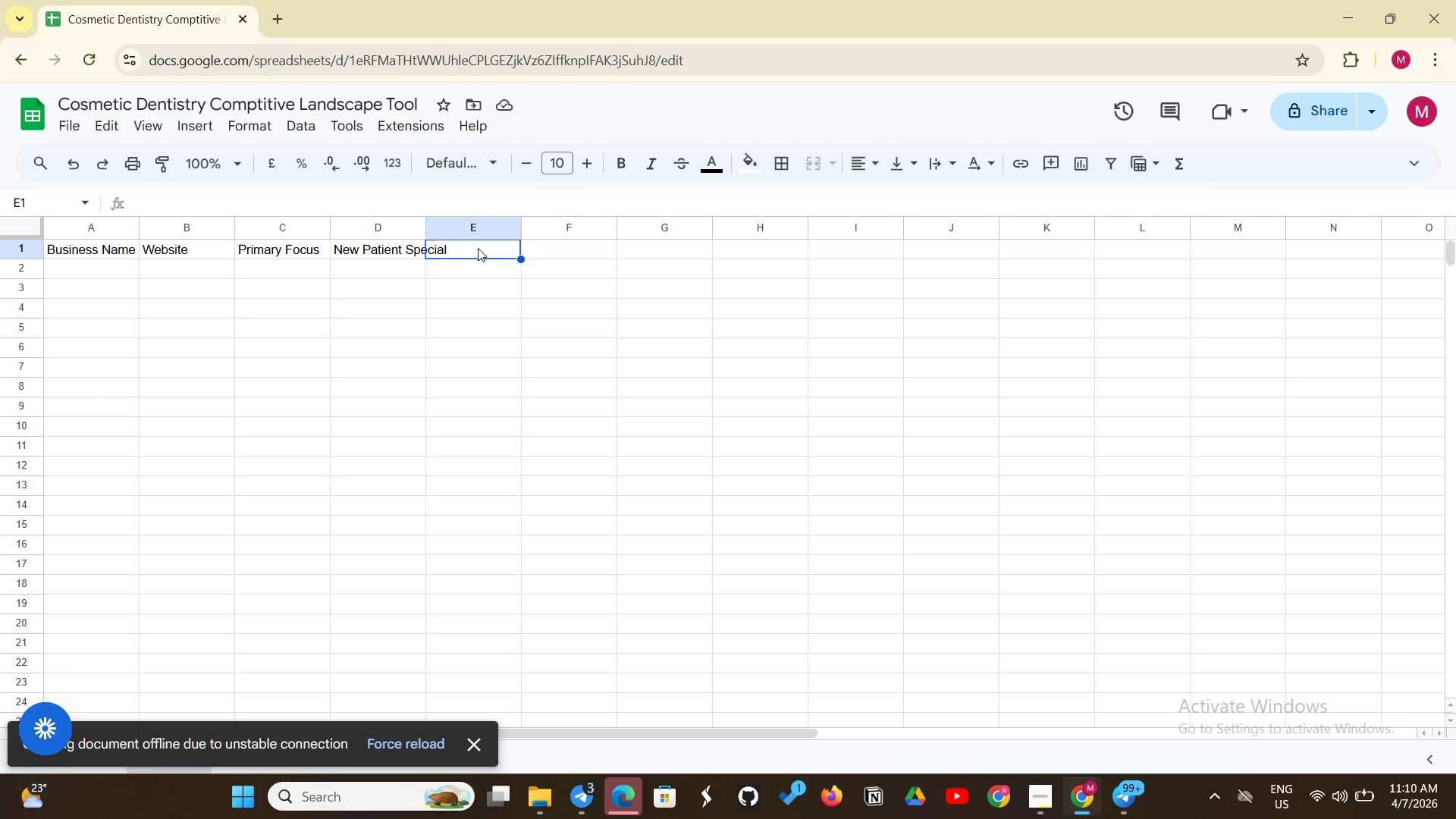 
wait(14.01)
 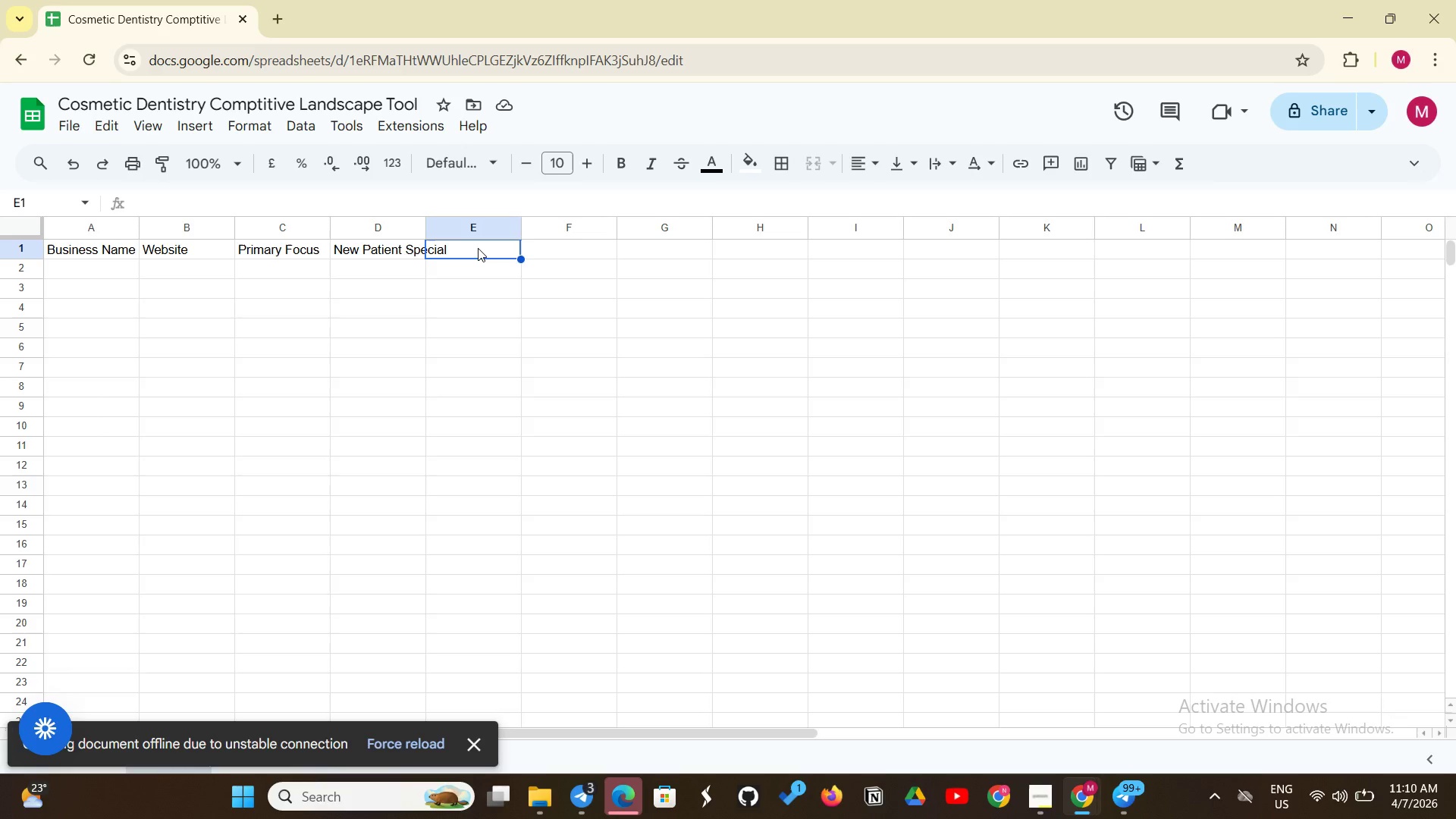 
left_click([1037, 786])